 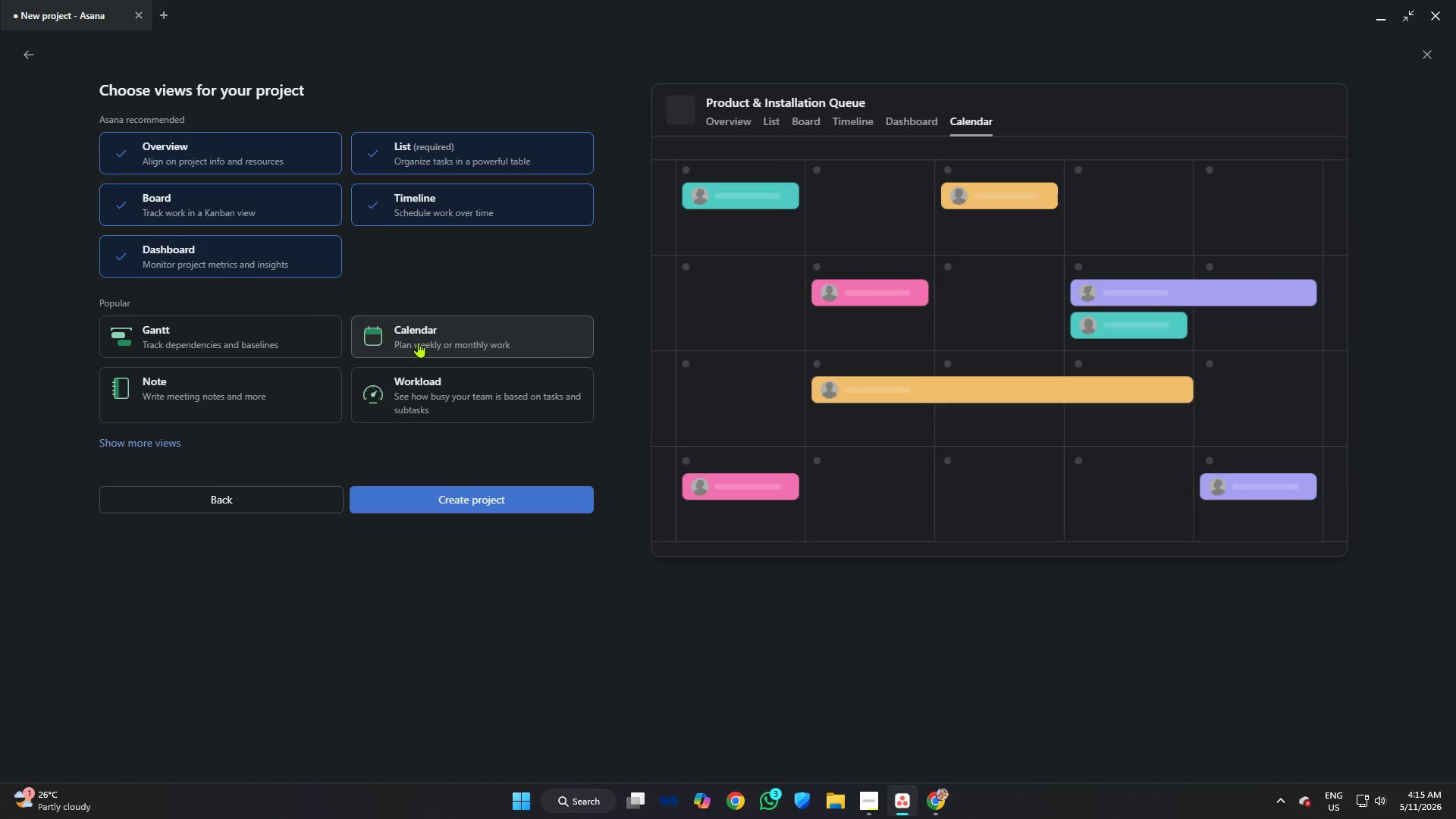 
left_click([419, 342])
 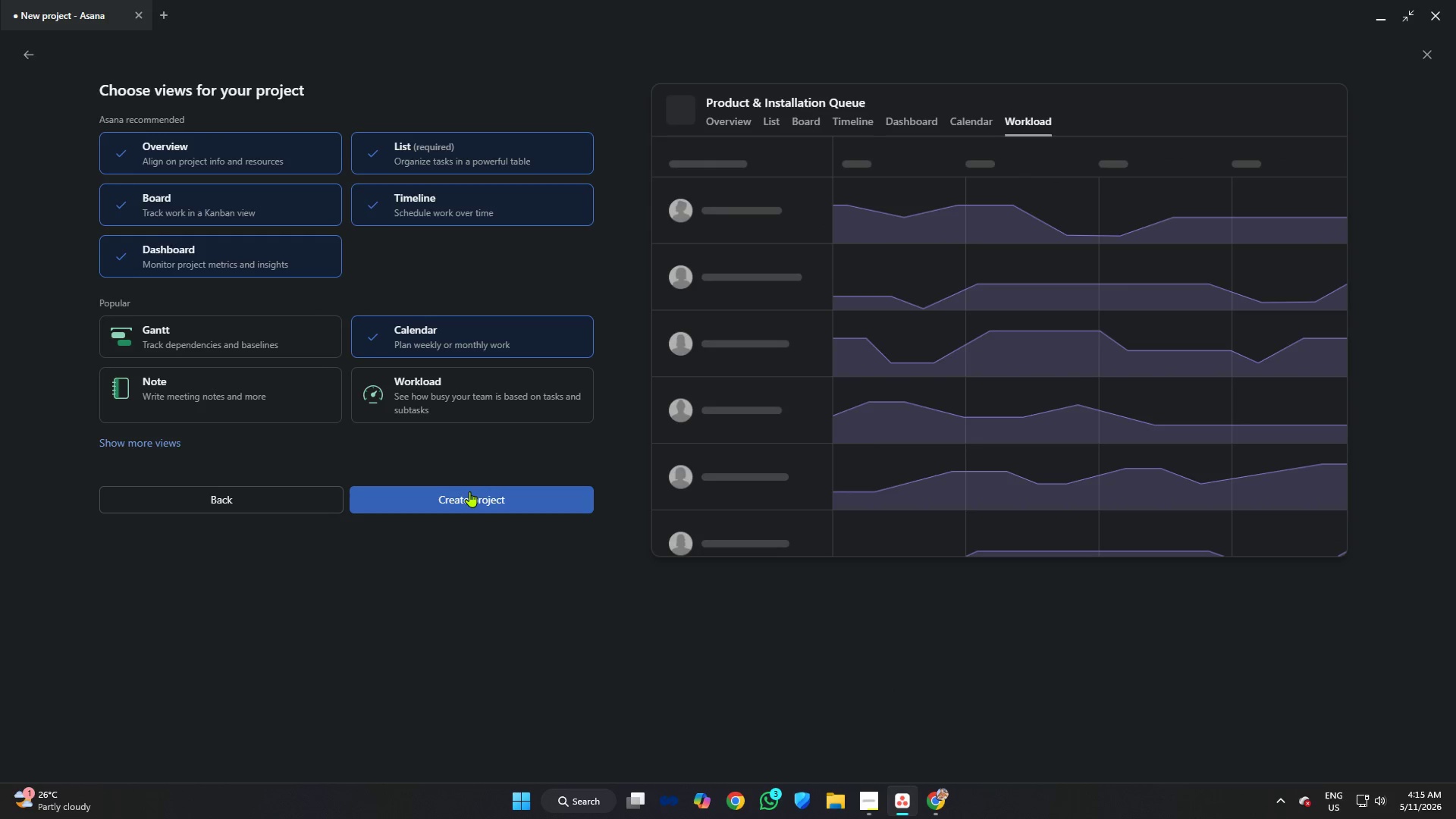 
left_click([469, 491])
 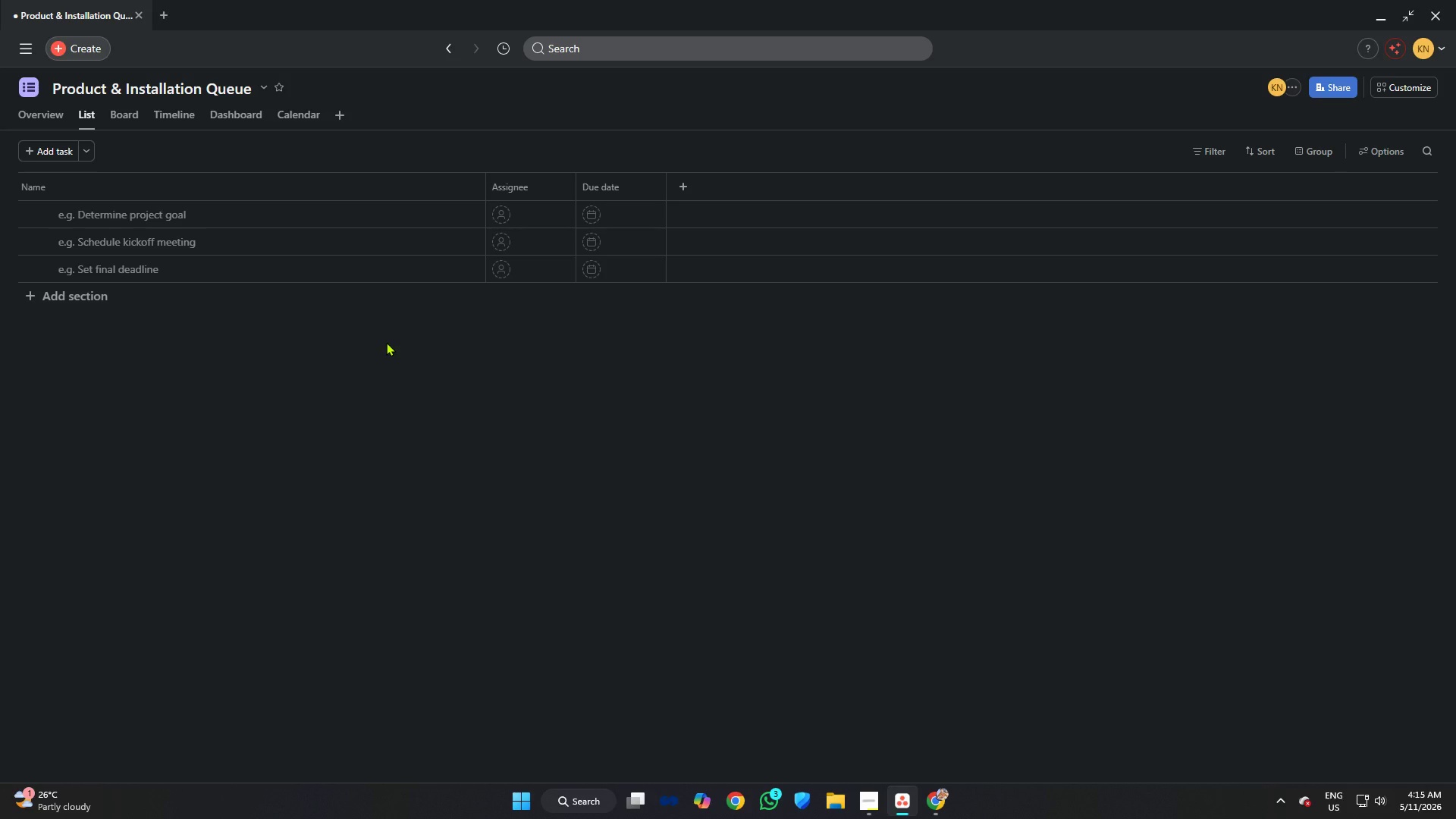 
wait(11.97)
 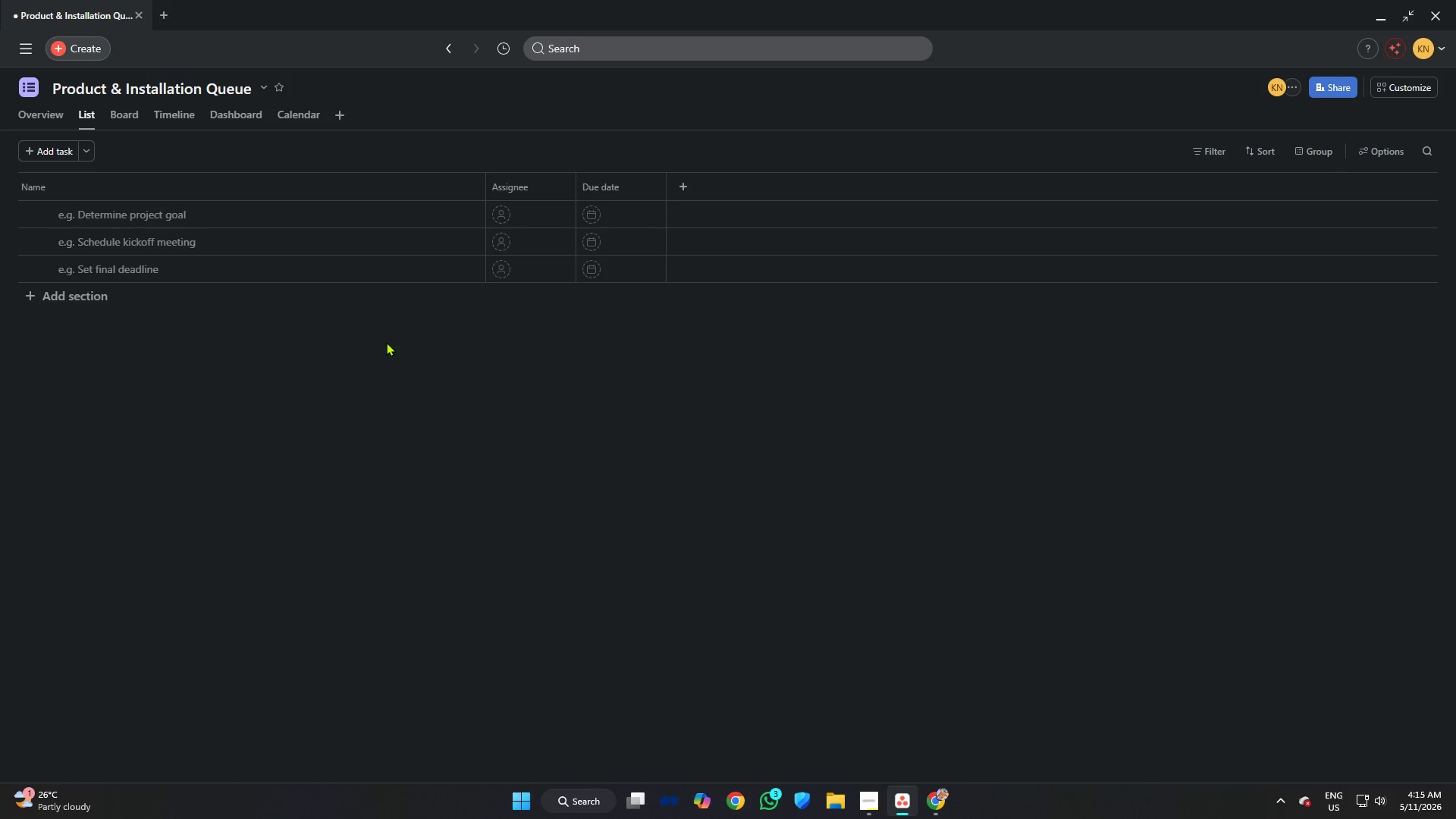 
scroll: coordinate [401, 339], scroll_direction: down, amount: 2.0
 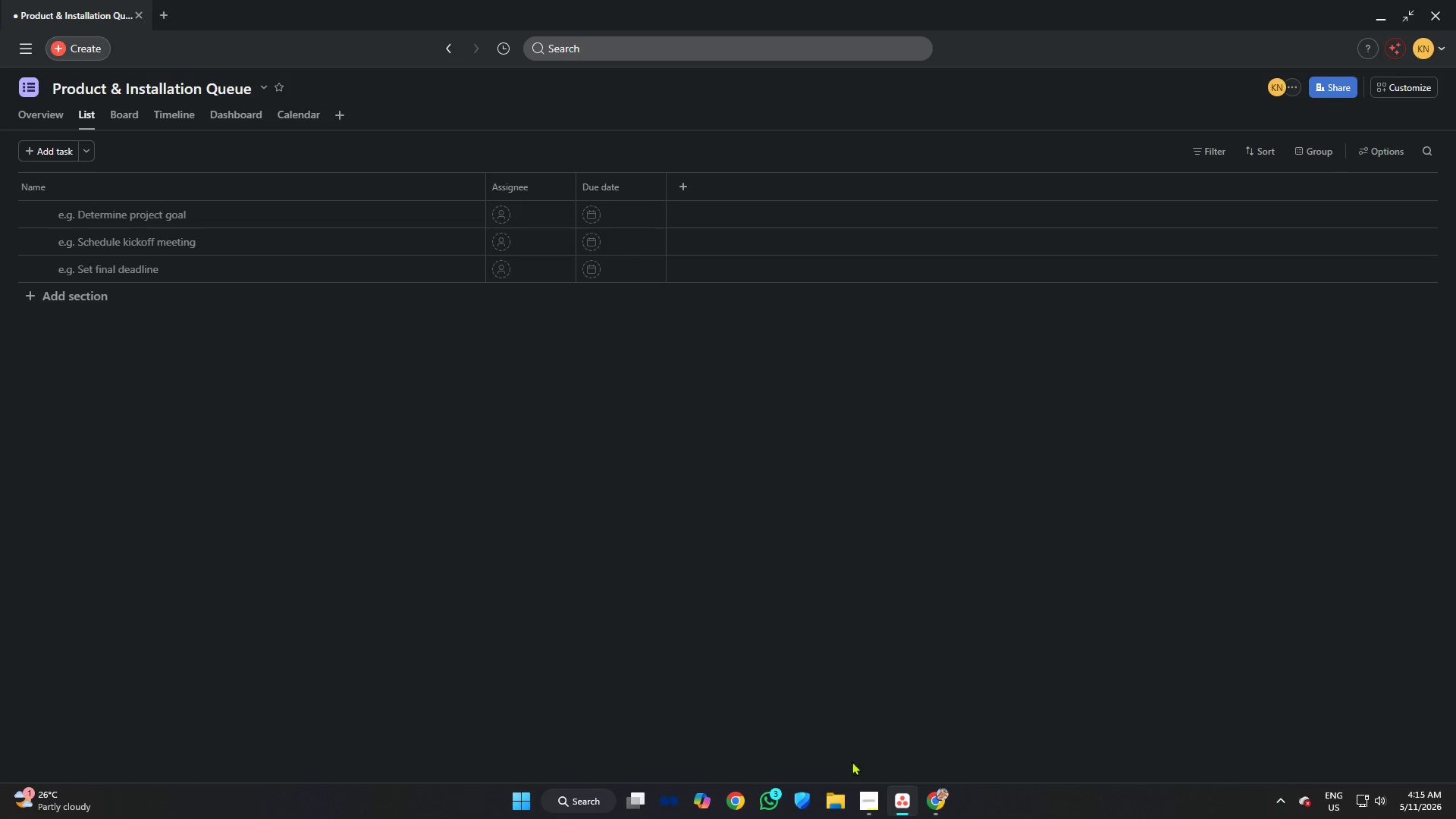 
left_click([869, 796])